 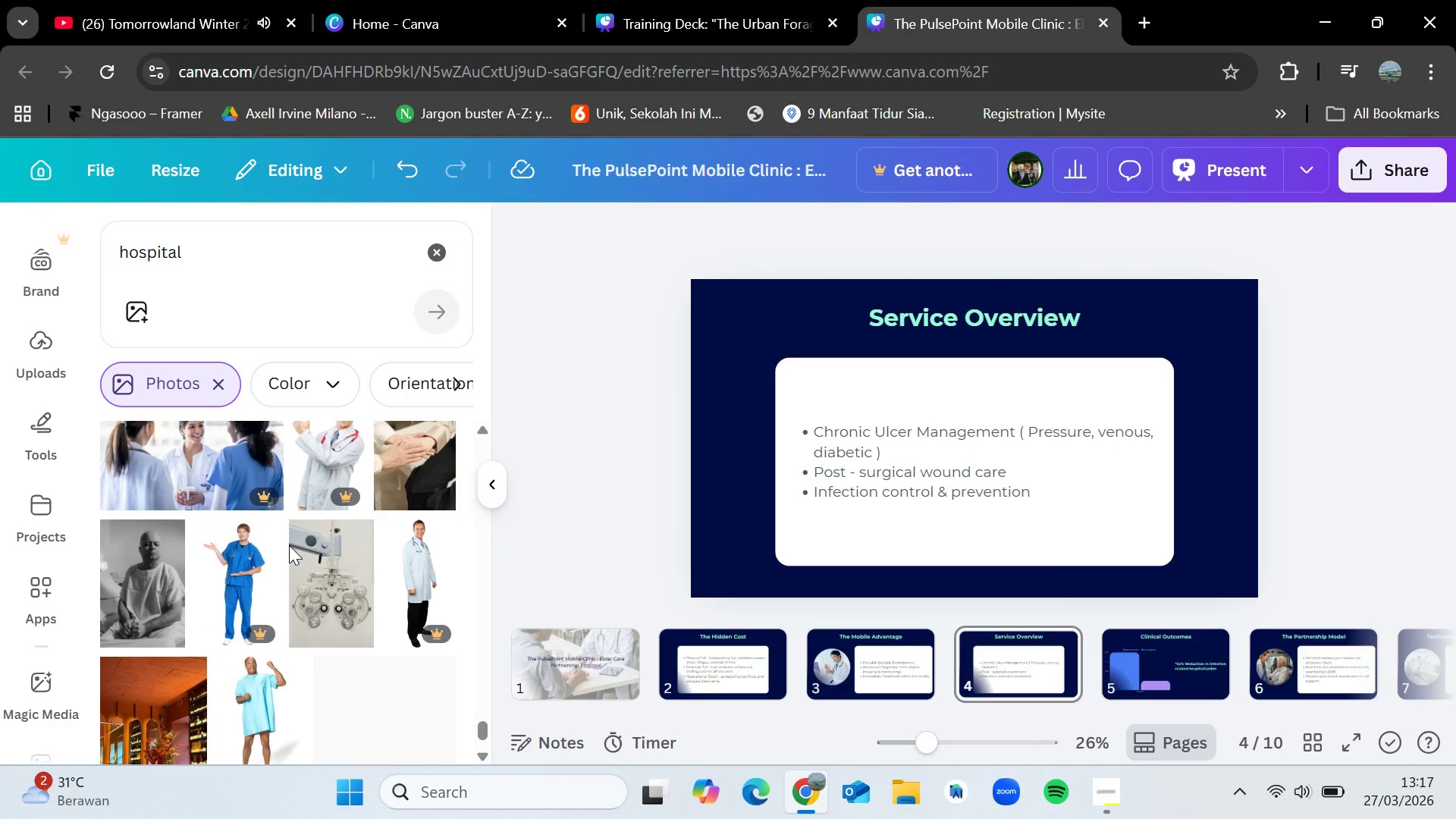 
scroll: coordinate [316, 540], scroll_direction: down, amount: 7.0
 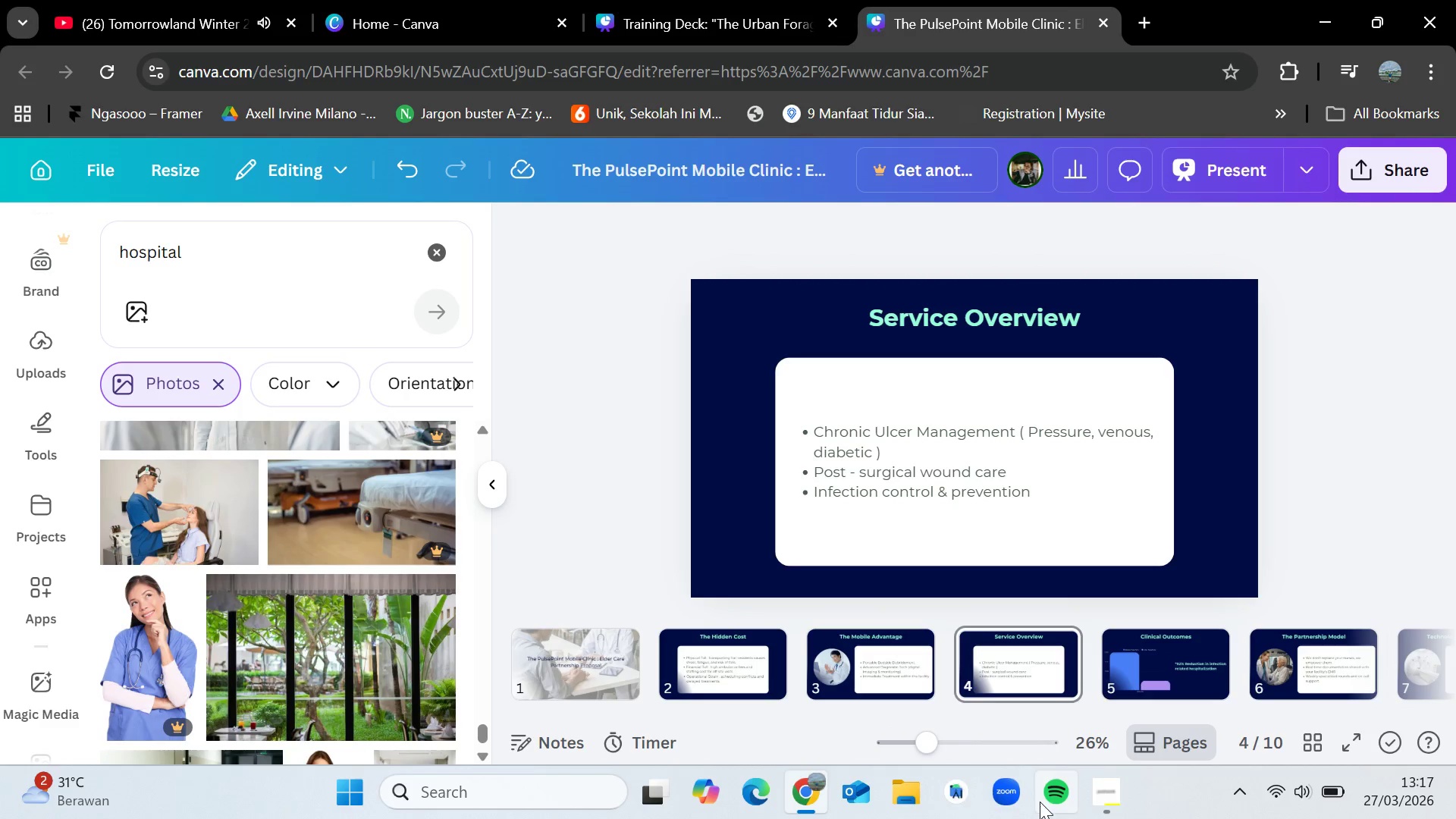 
left_click([1101, 803])
 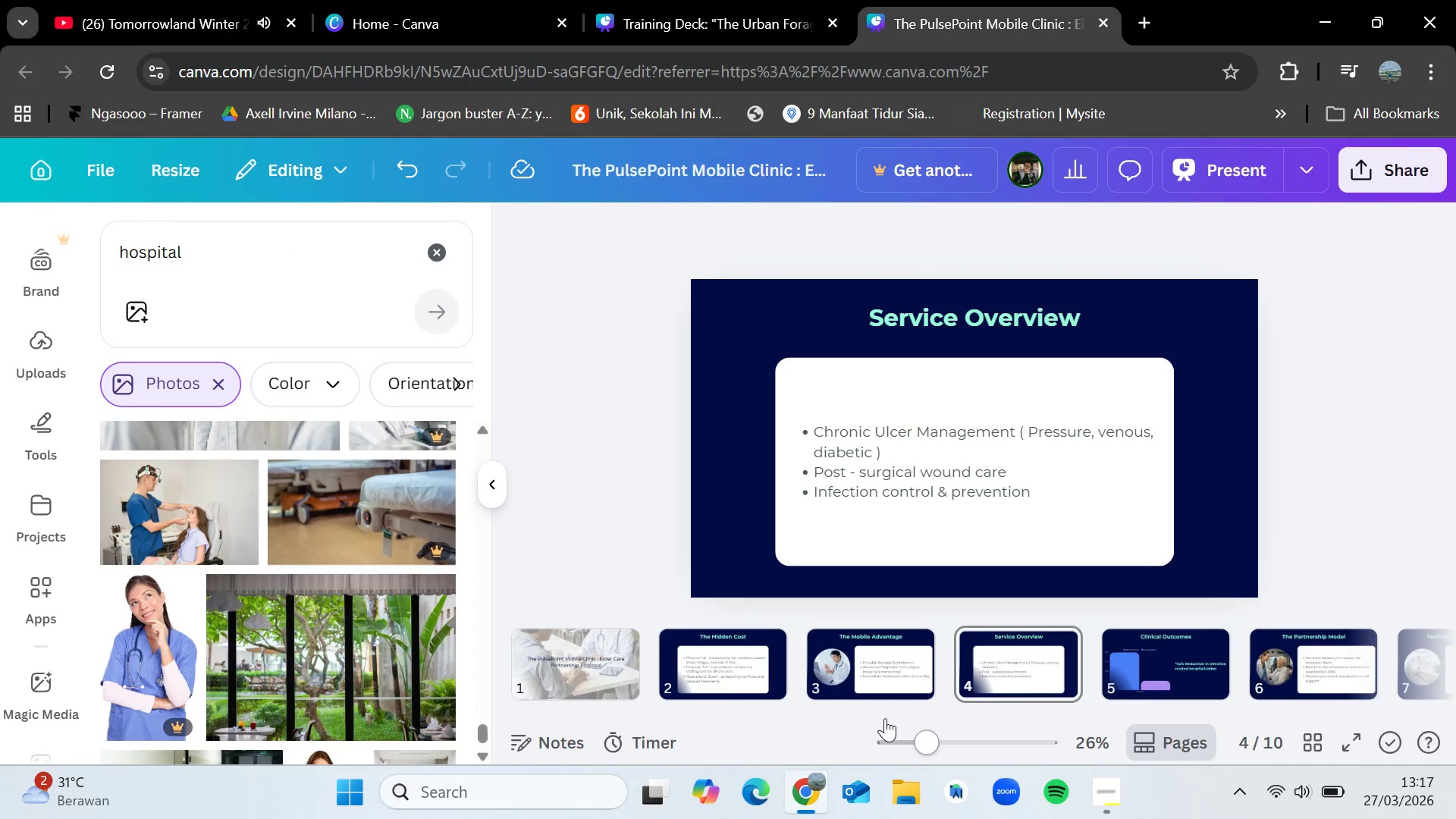 
scroll: coordinate [359, 646], scroll_direction: up, amount: 5.0
 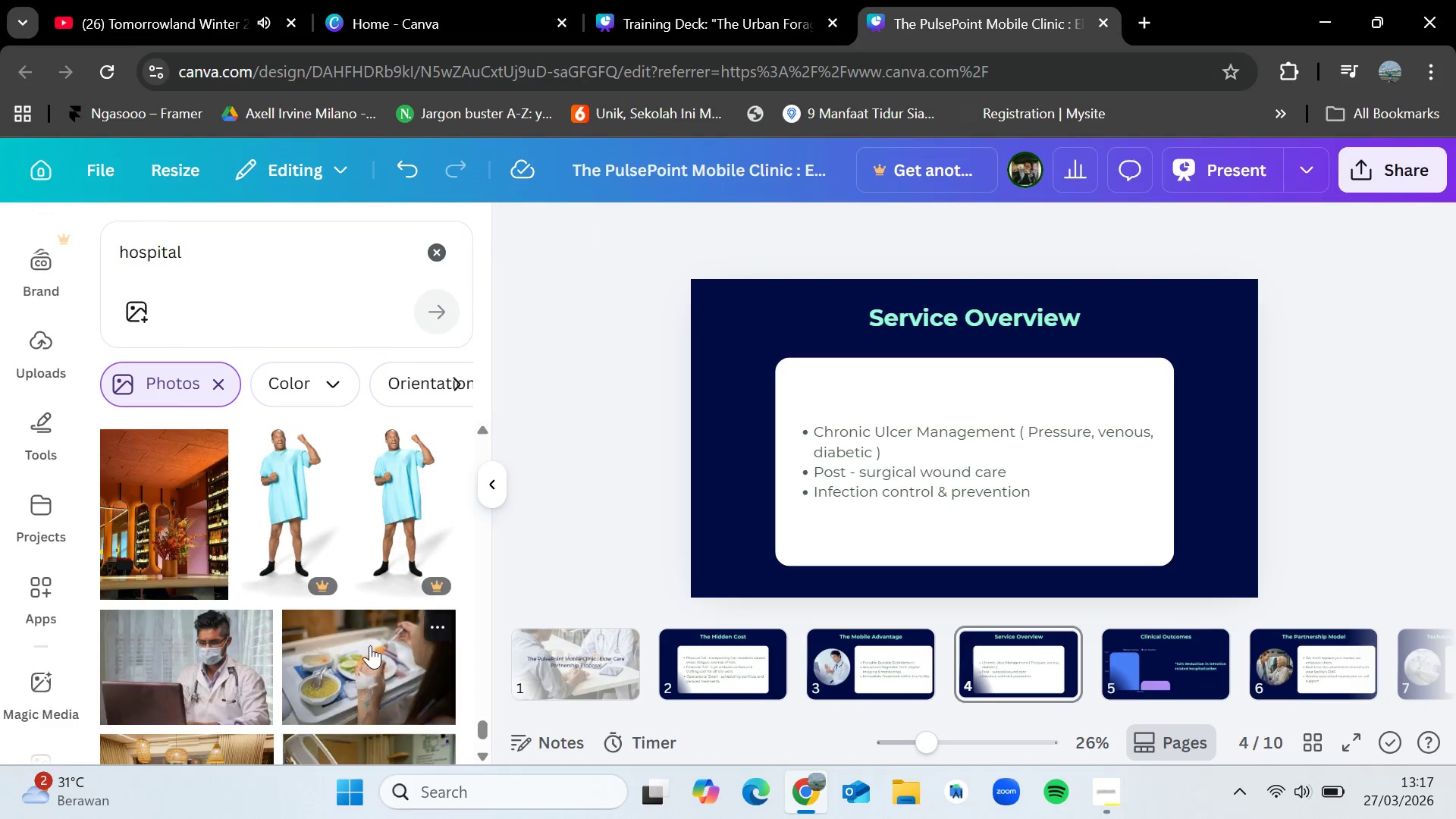 